 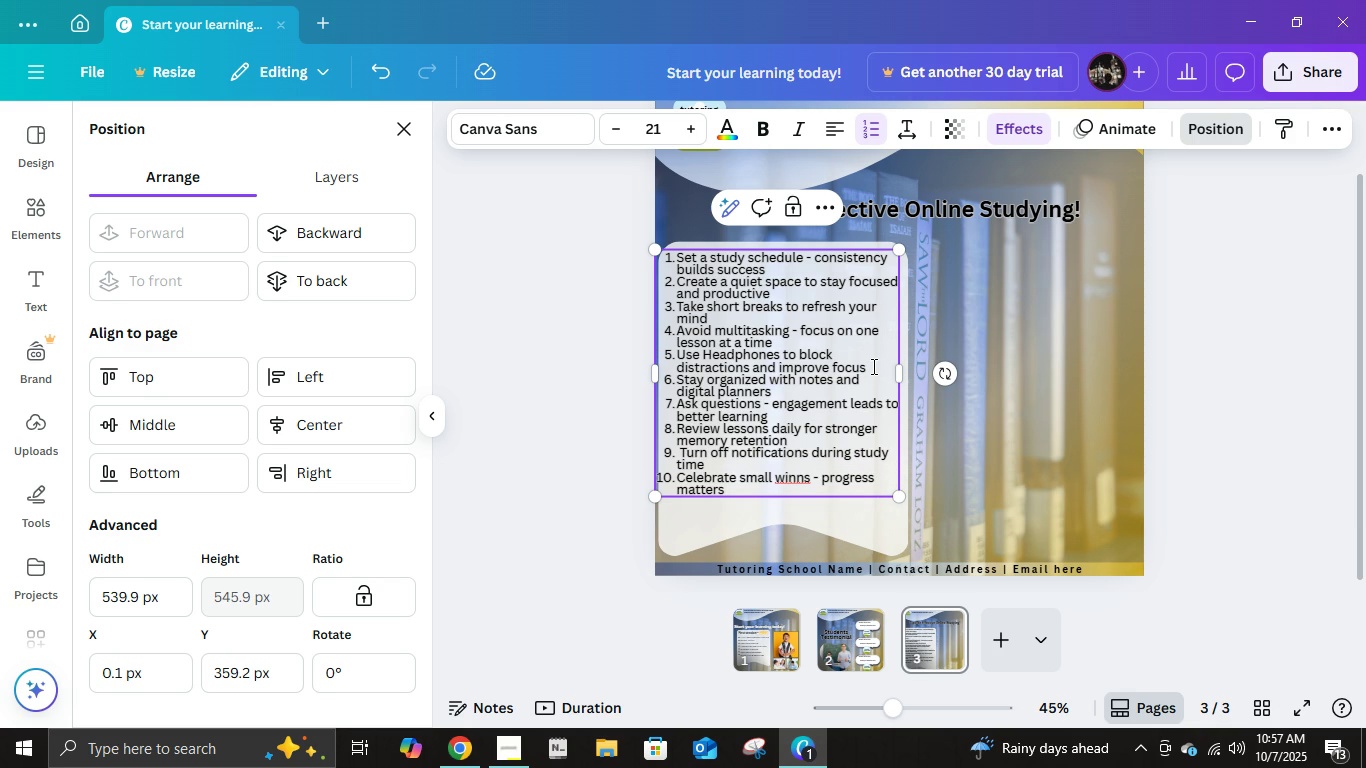 
left_click([797, 478])
 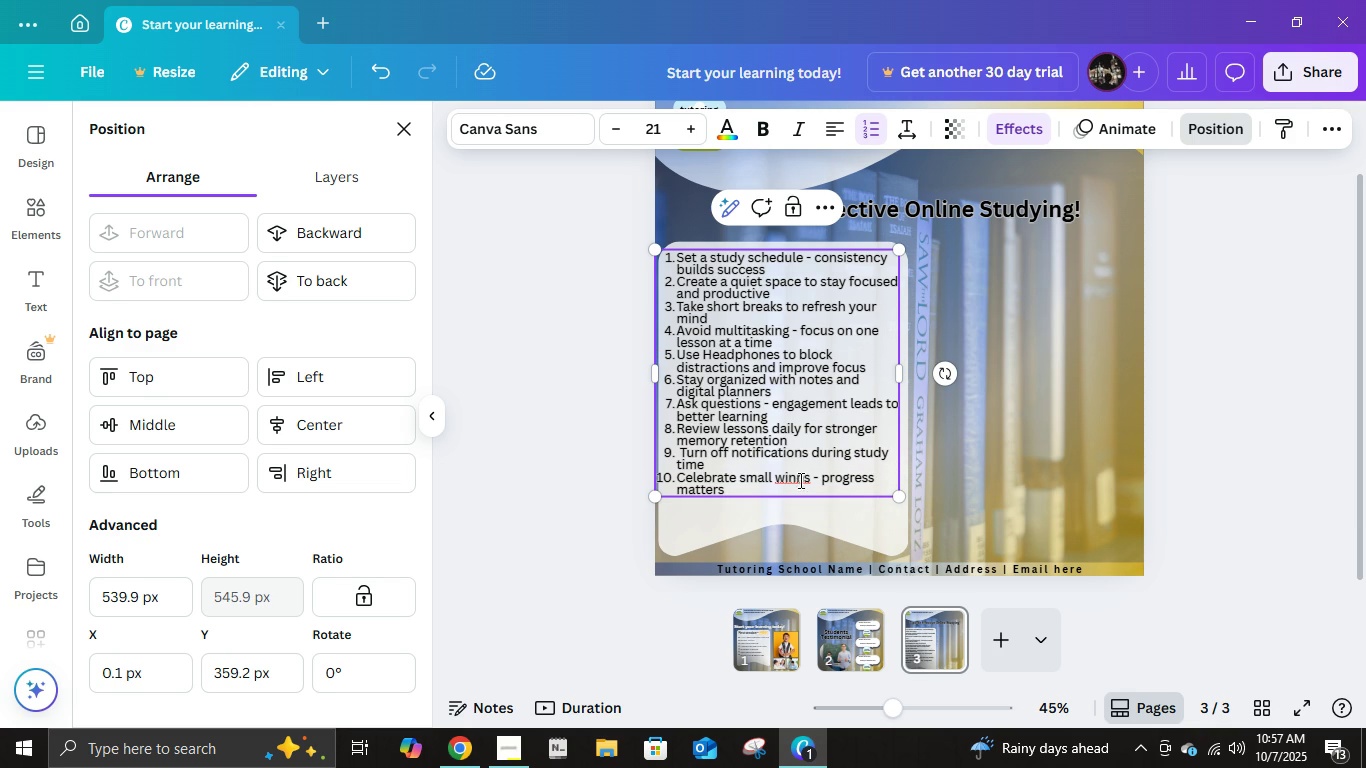 
key(Backspace)
 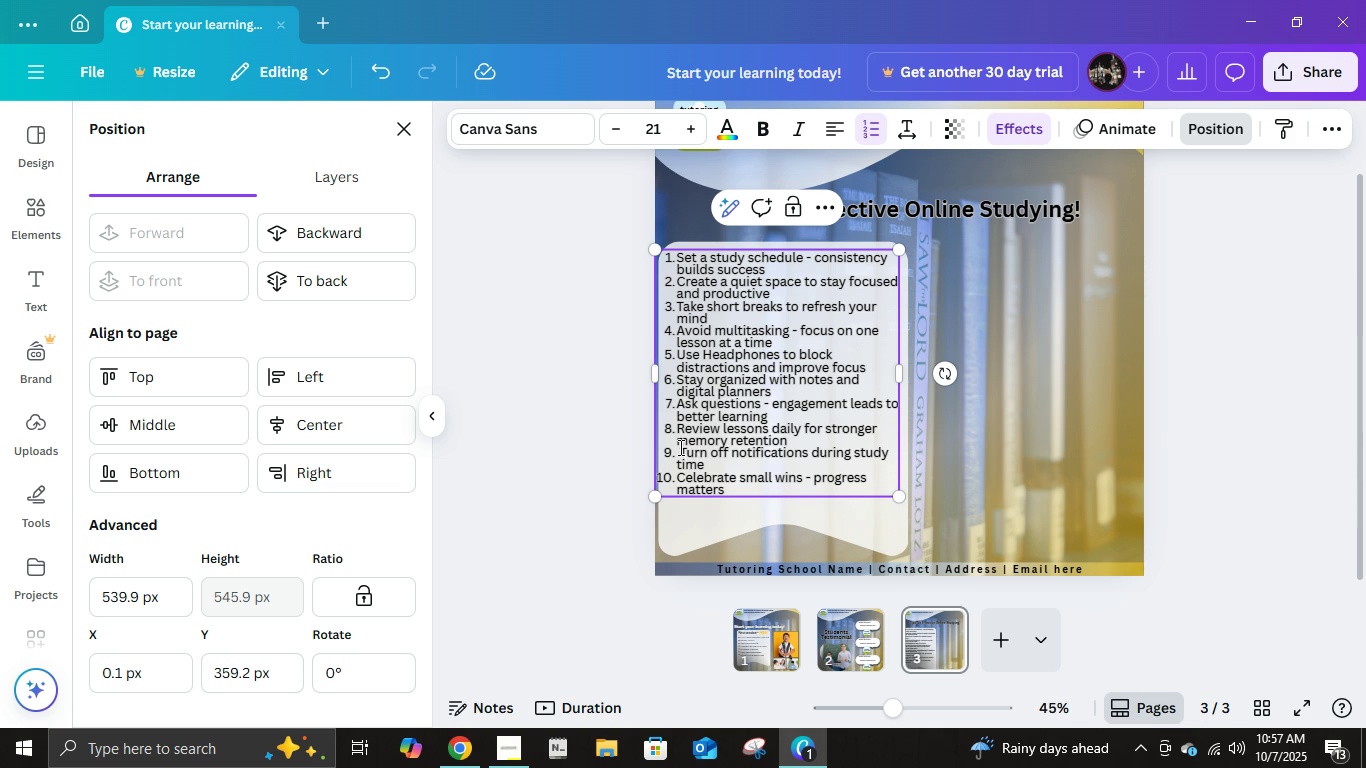 
left_click([682, 452])
 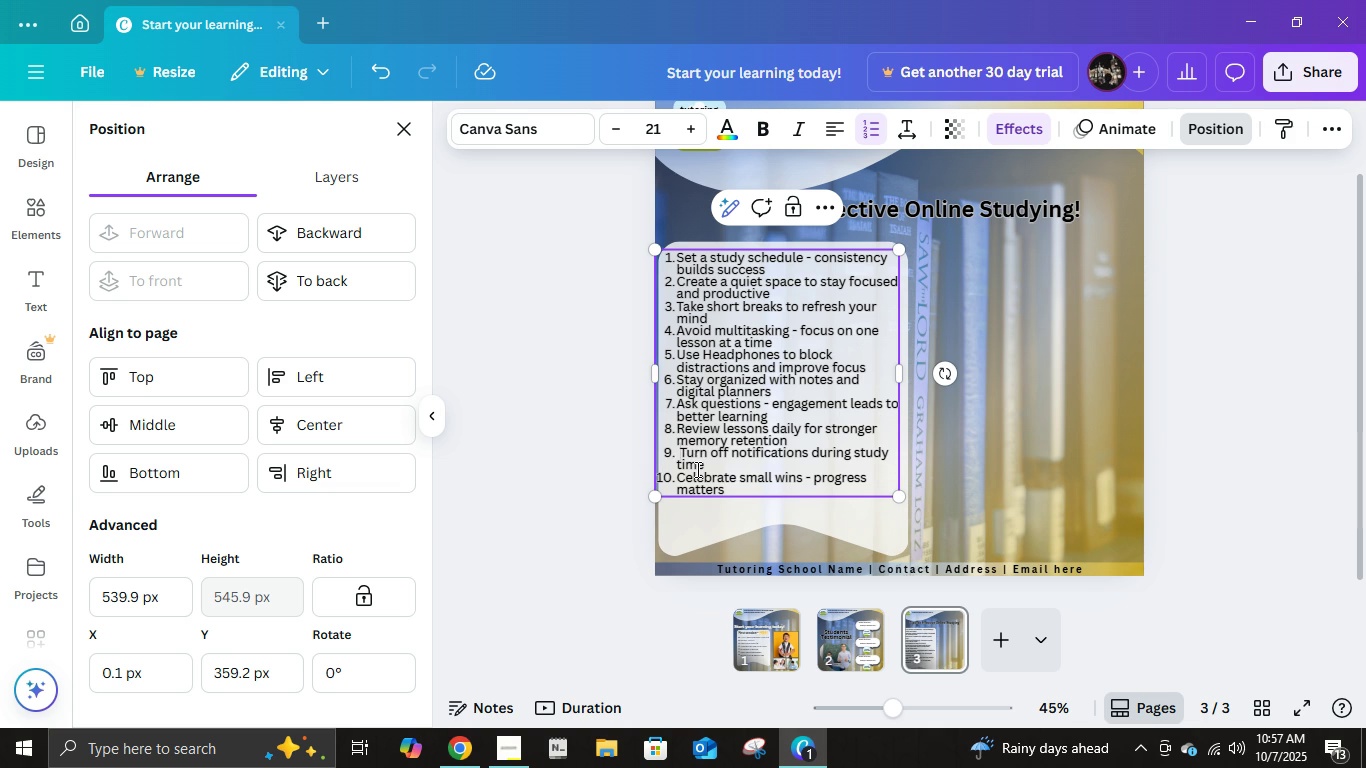 
key(Backspace)
 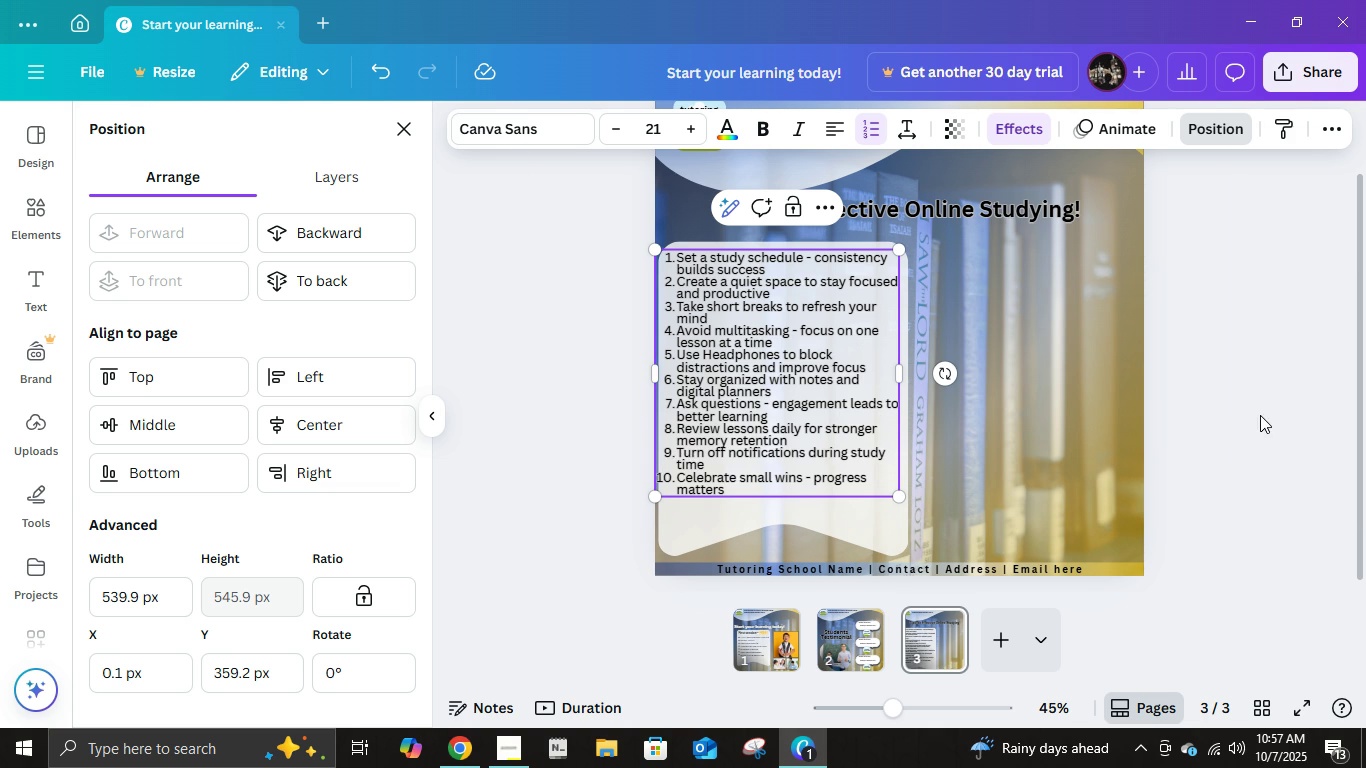 
left_click([1260, 415])
 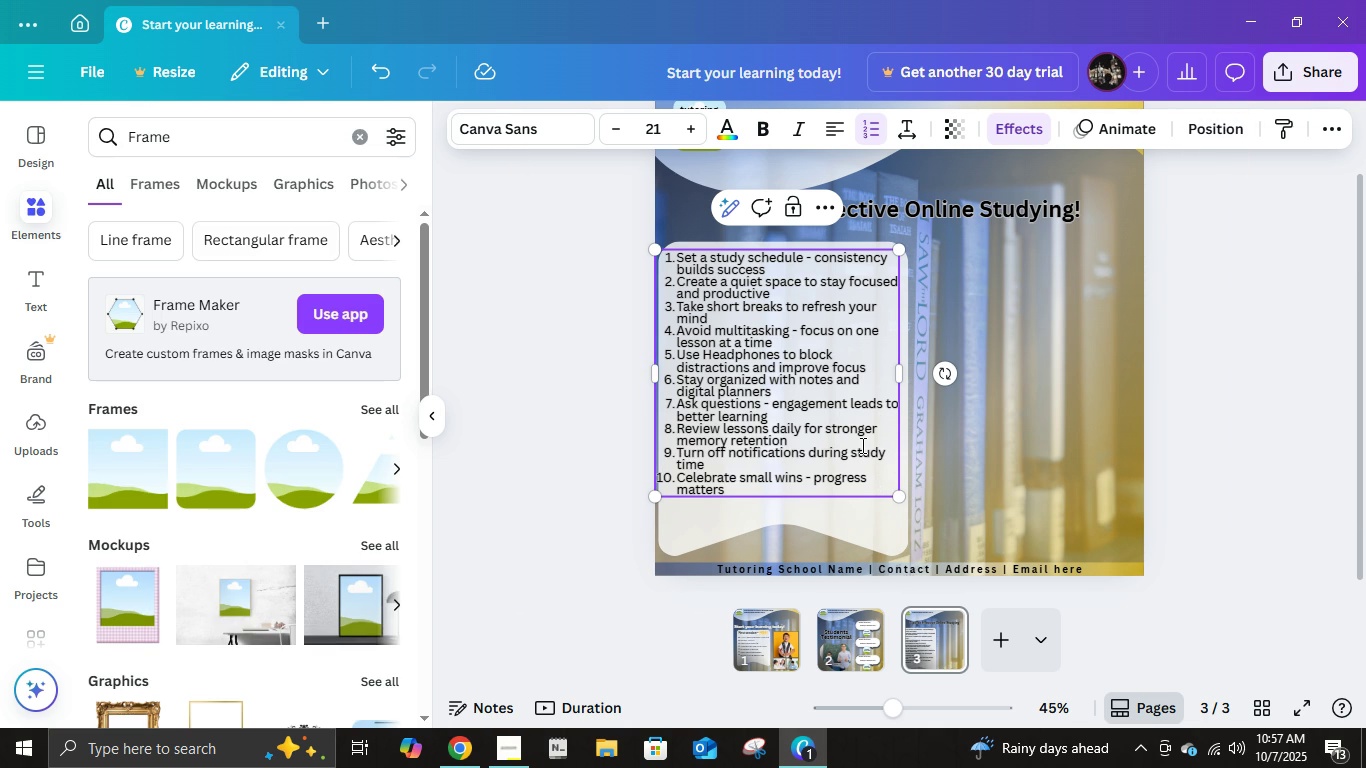 
left_click([861, 445])
 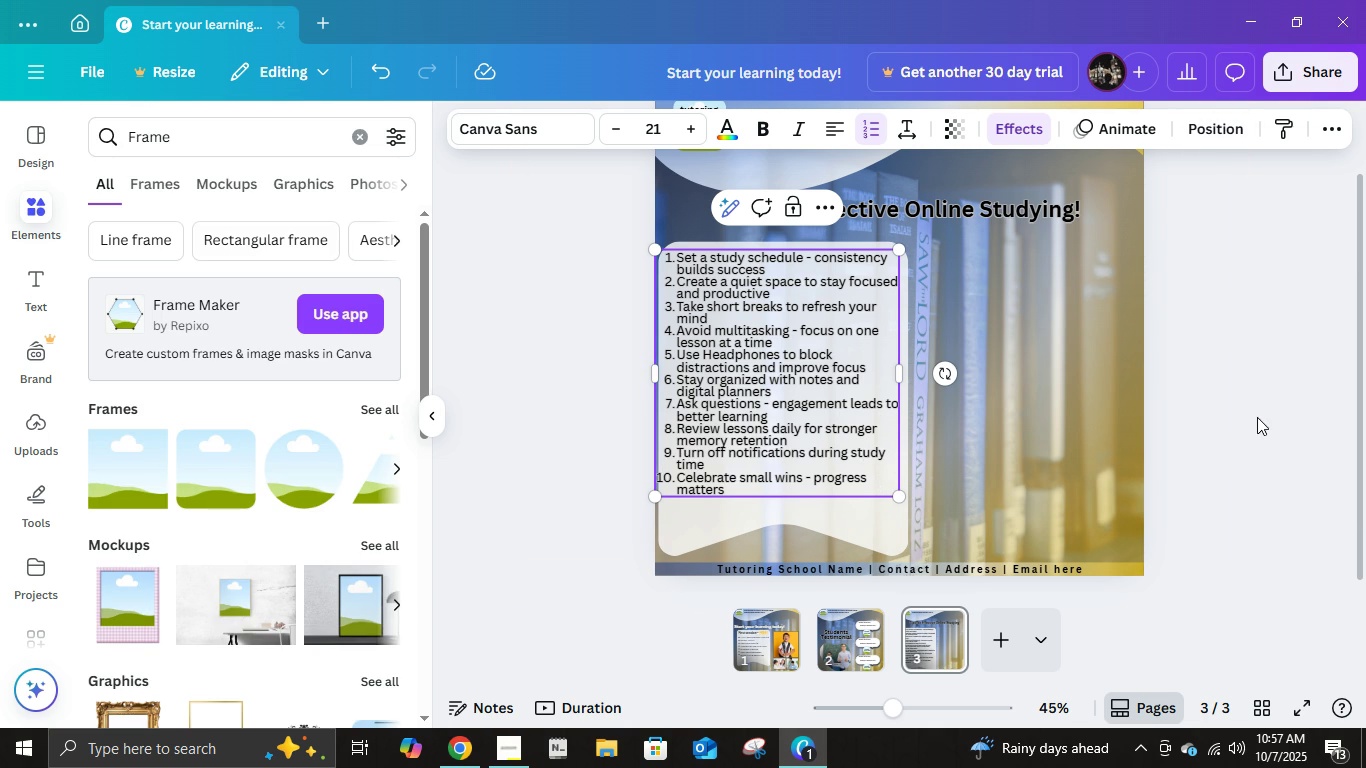 
left_click([1257, 417])
 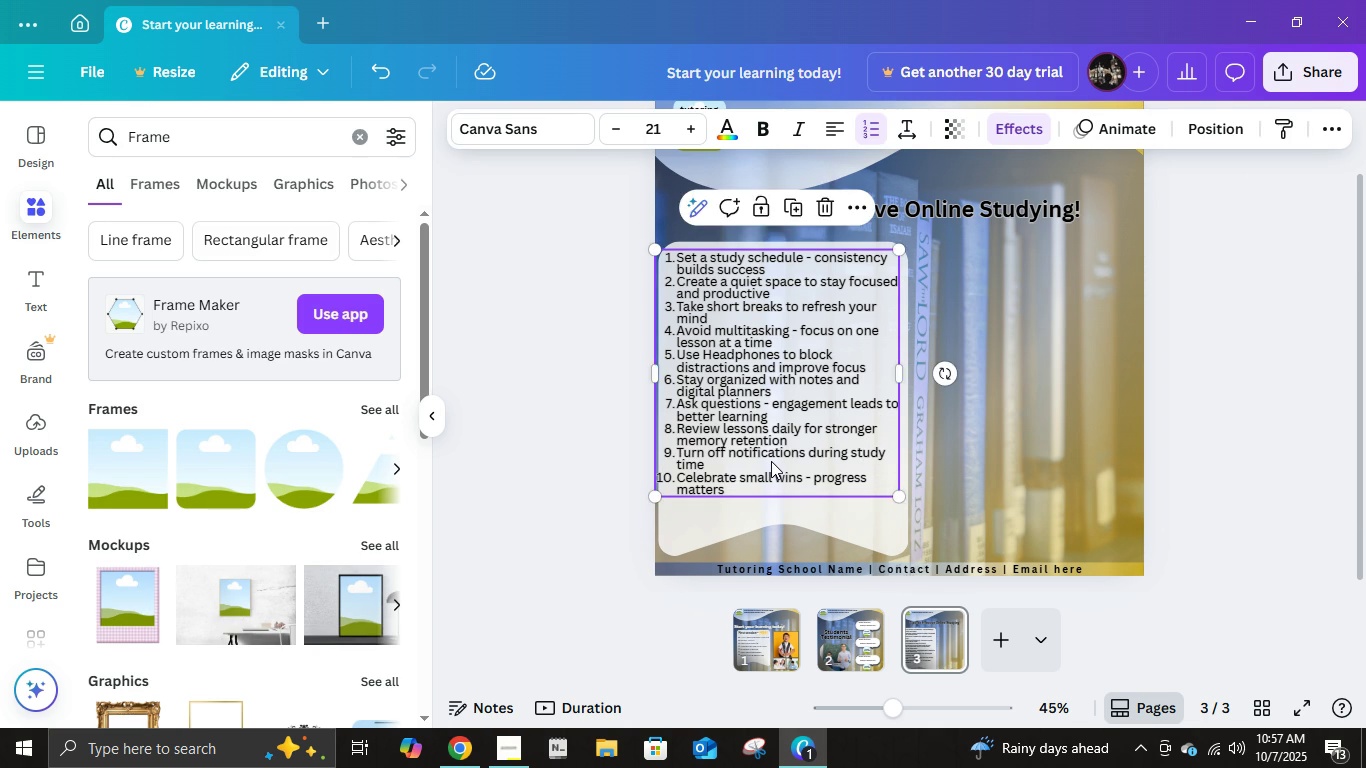 
left_click([771, 461])